 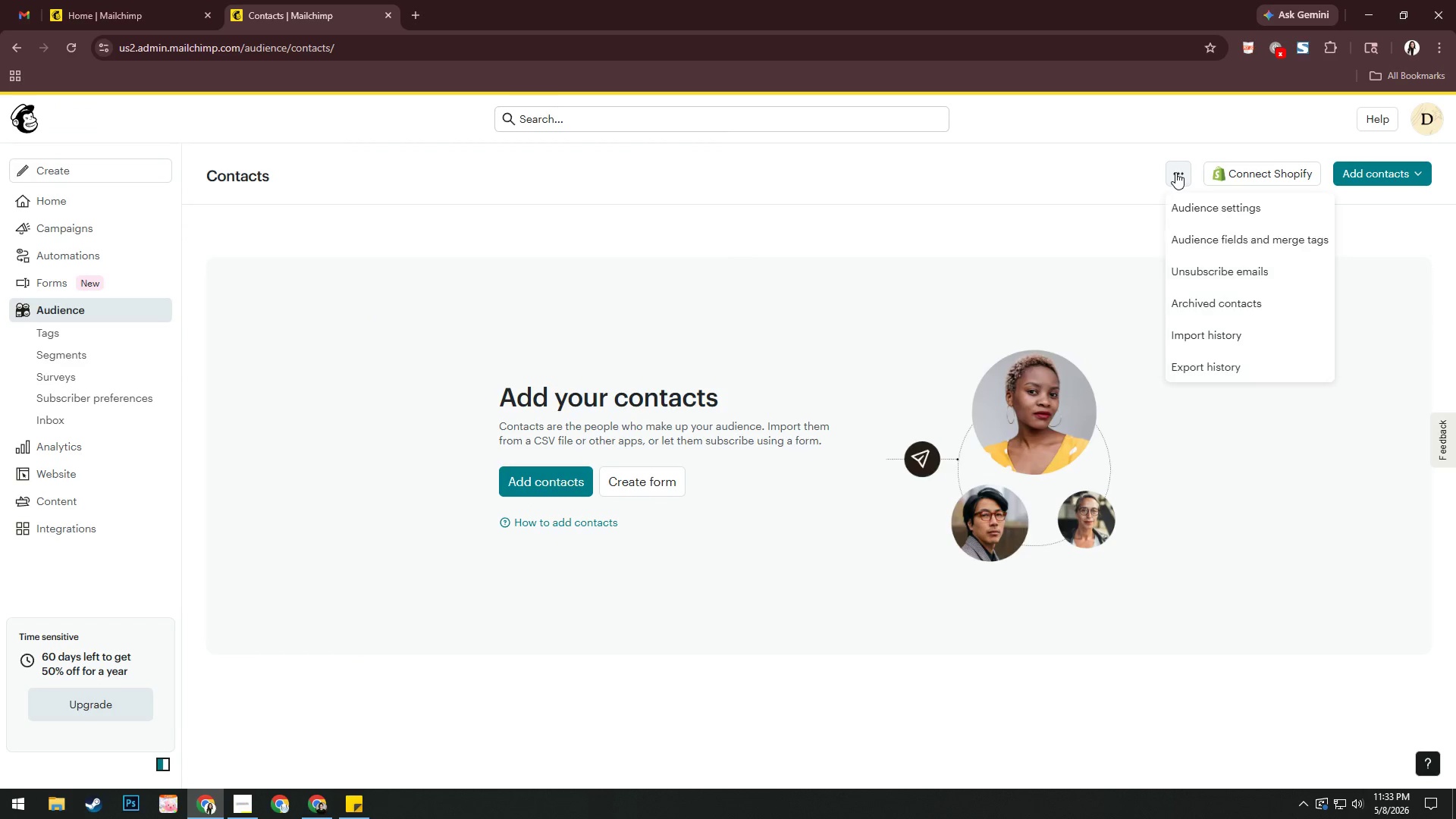 
left_click([1212, 209])
 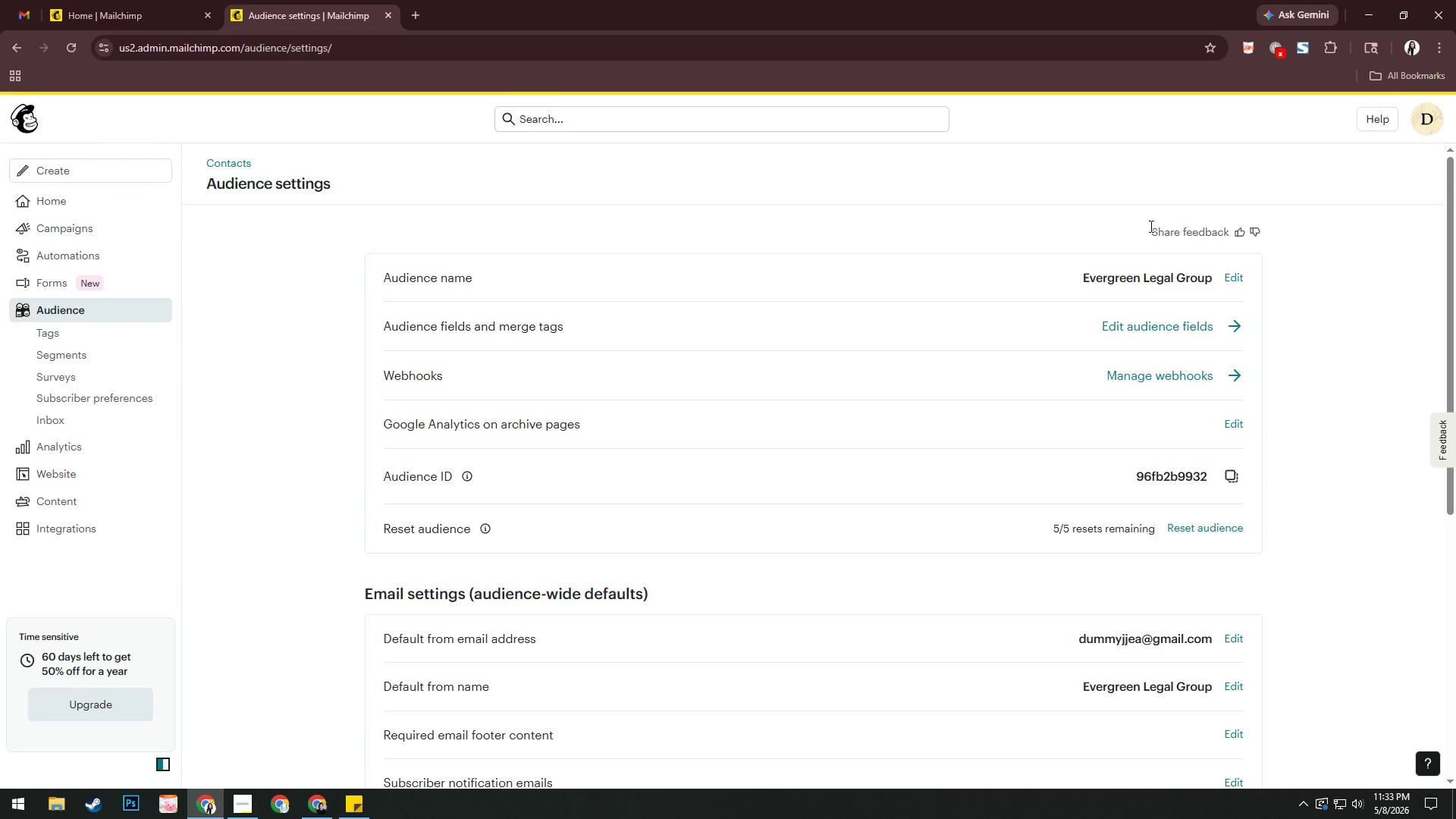 
left_click([108, 301])
 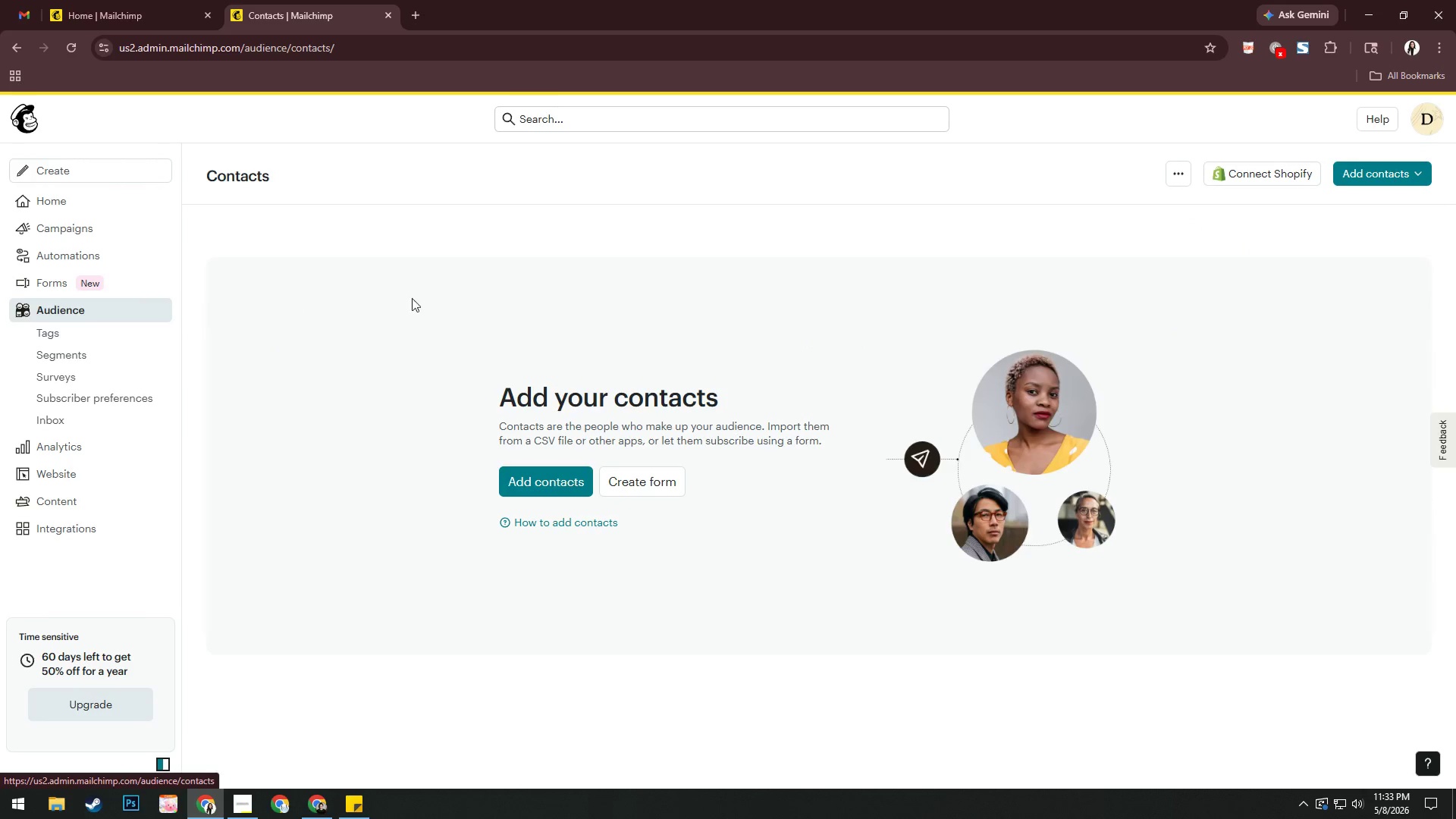 
left_click([1407, 170])
 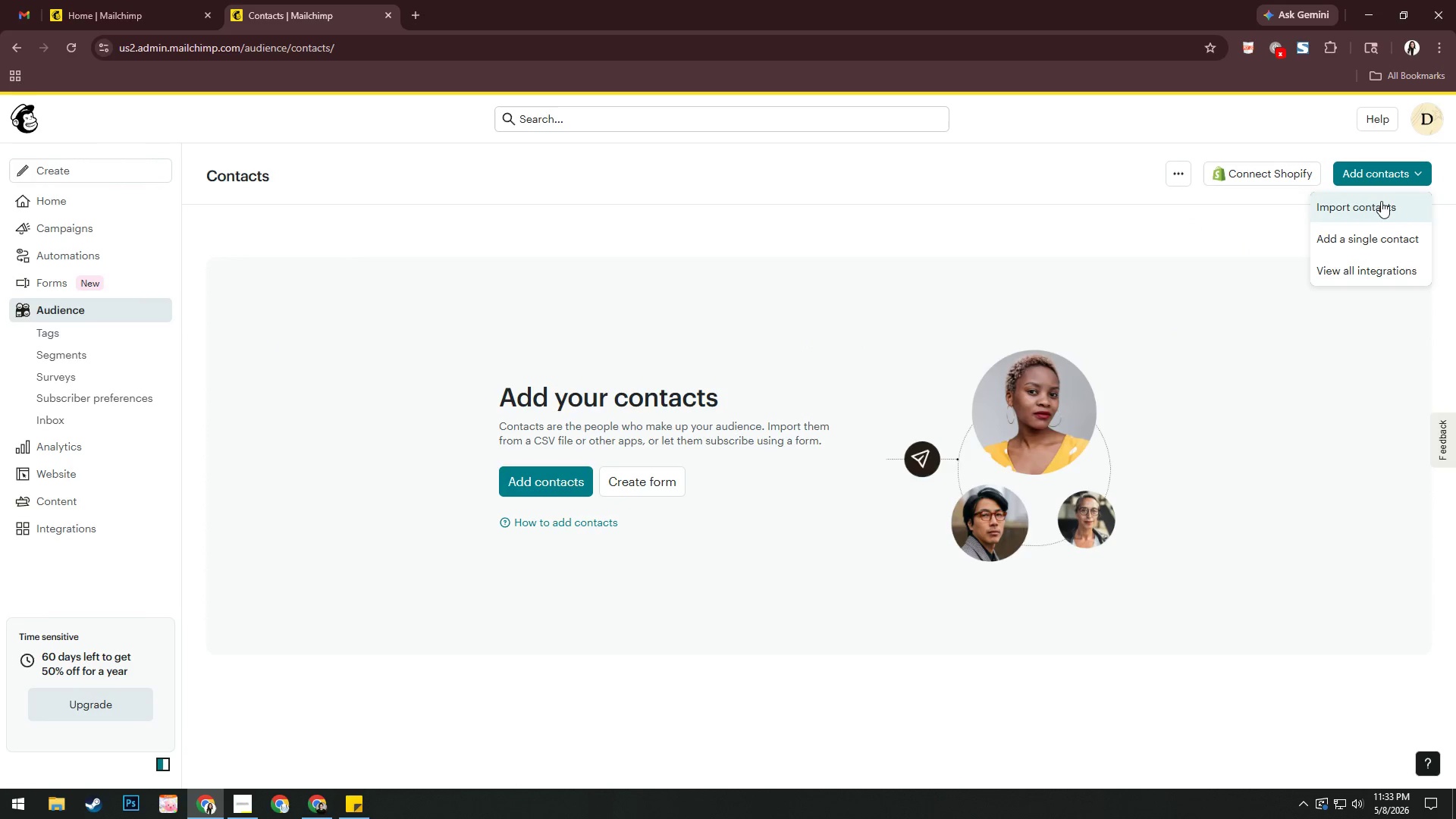 
left_click([1378, 202])
 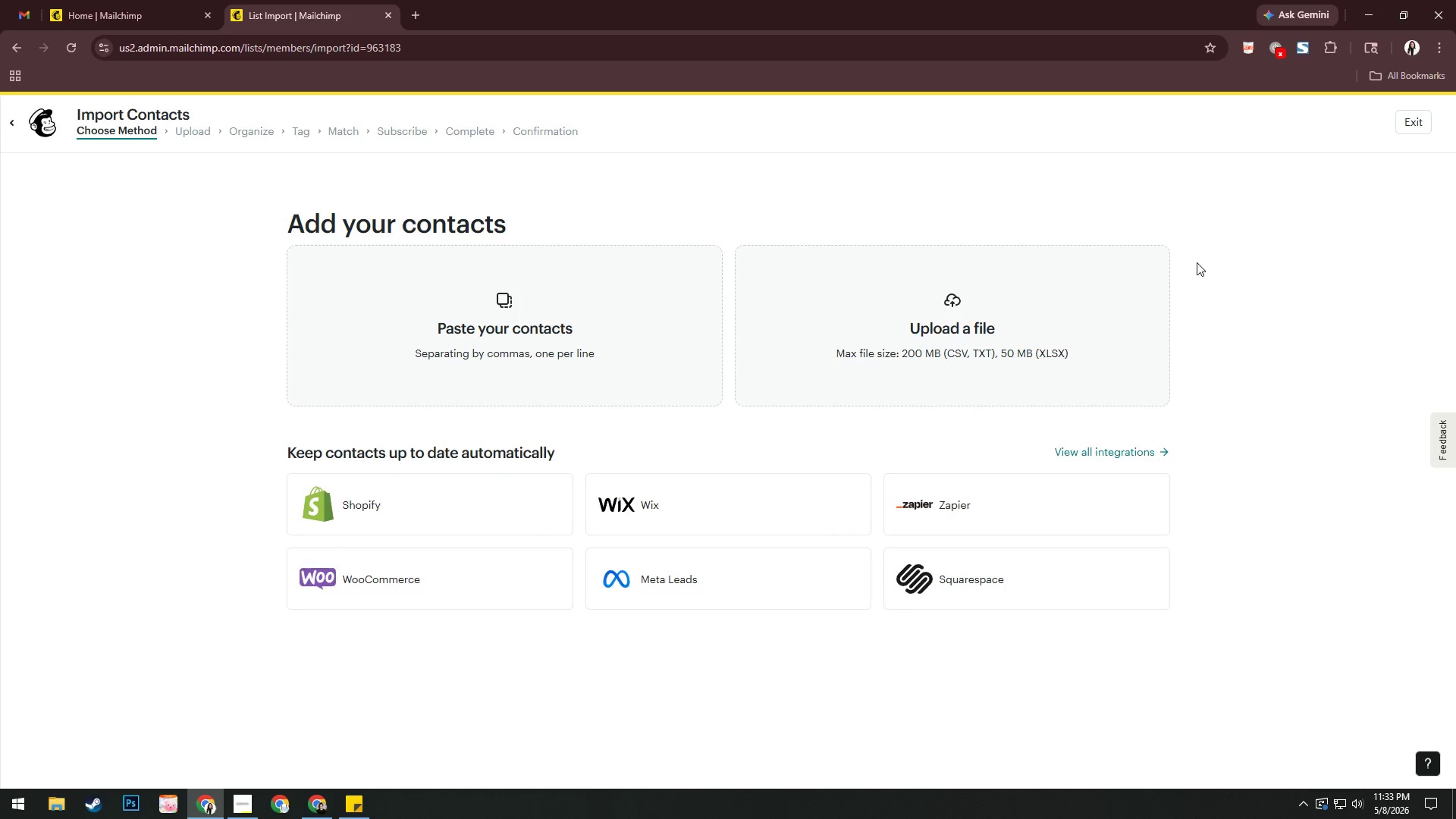 
left_click([944, 359])
 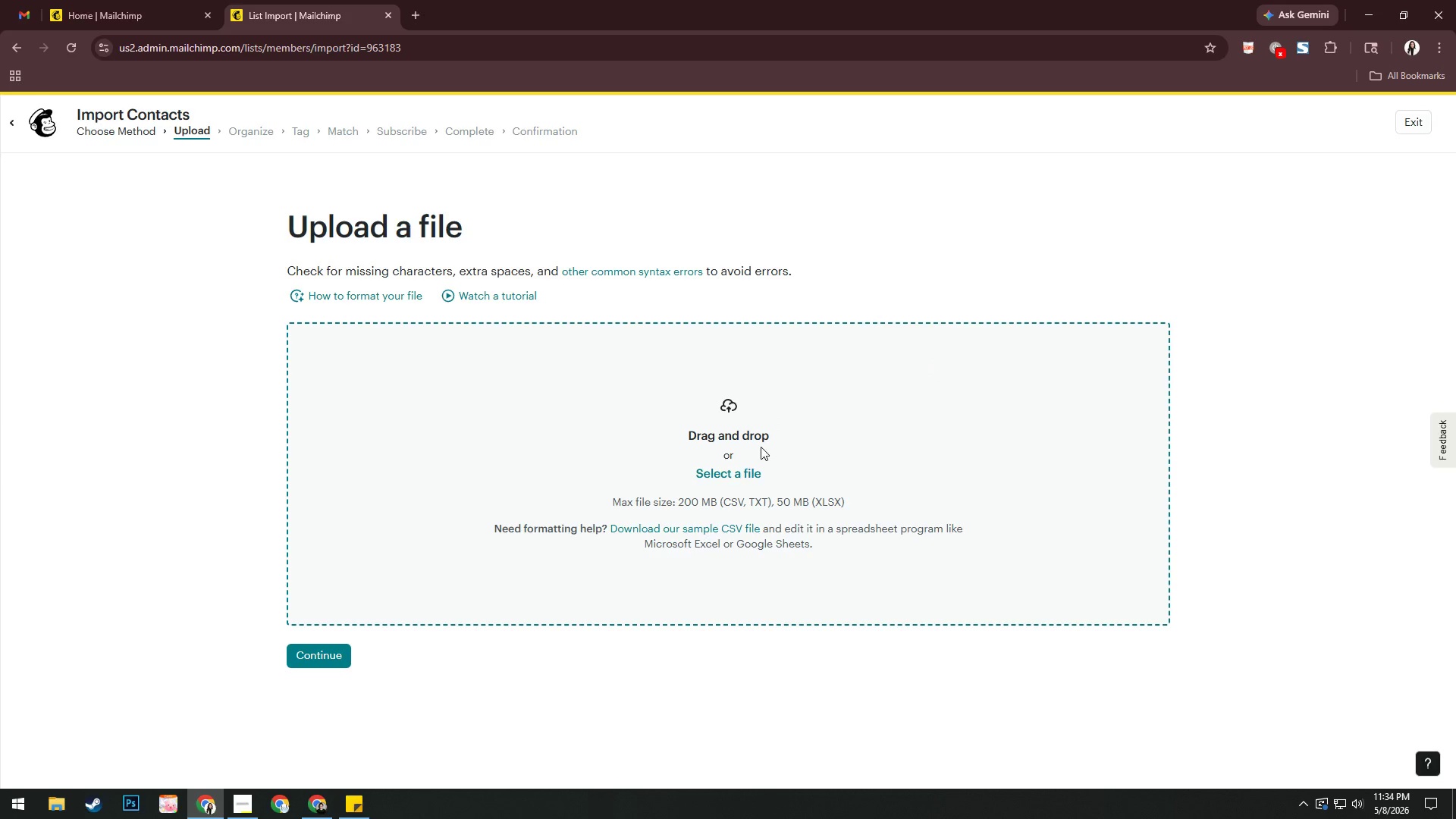 
left_click([732, 477])
 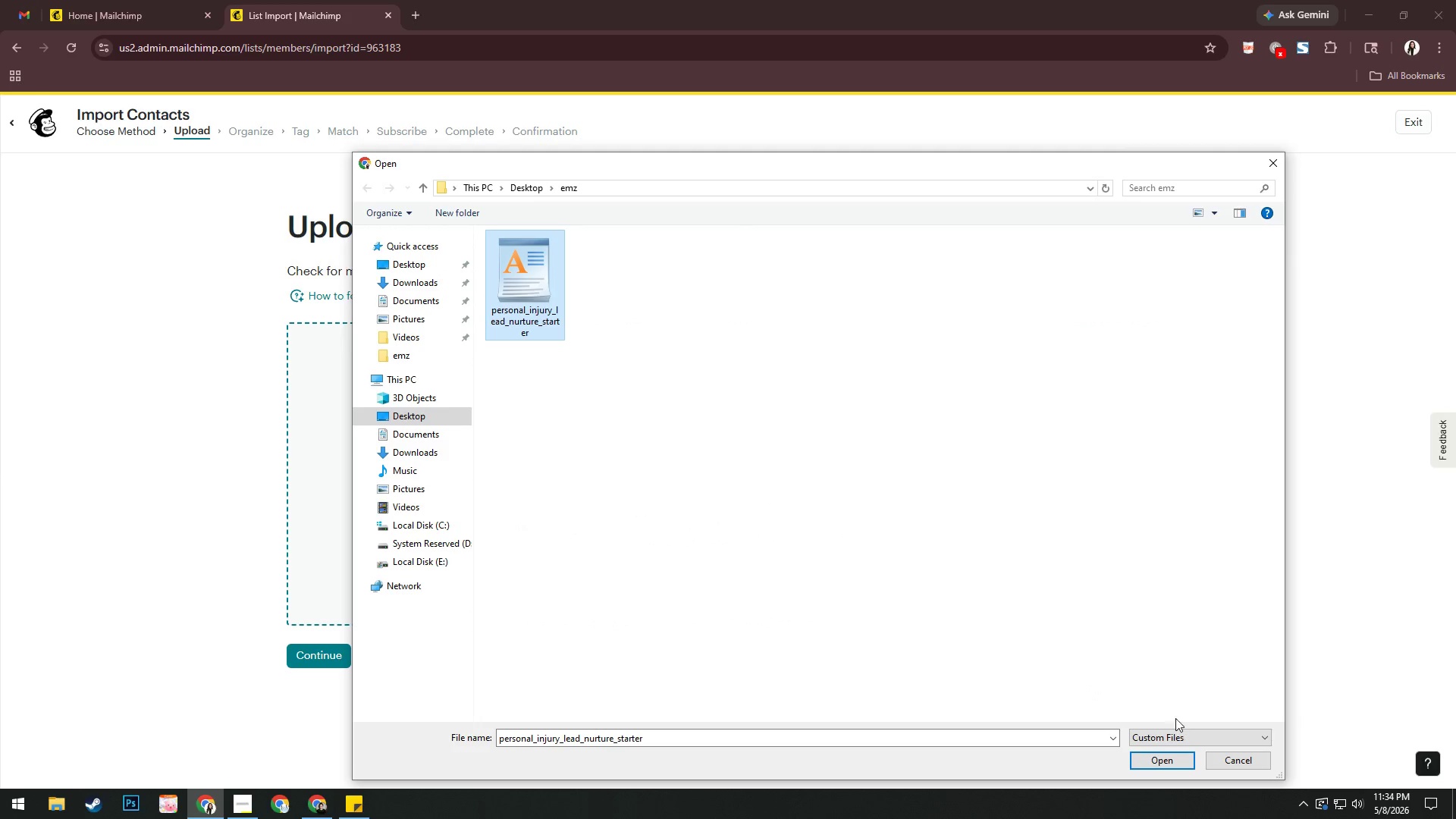 
left_click([1166, 755])
 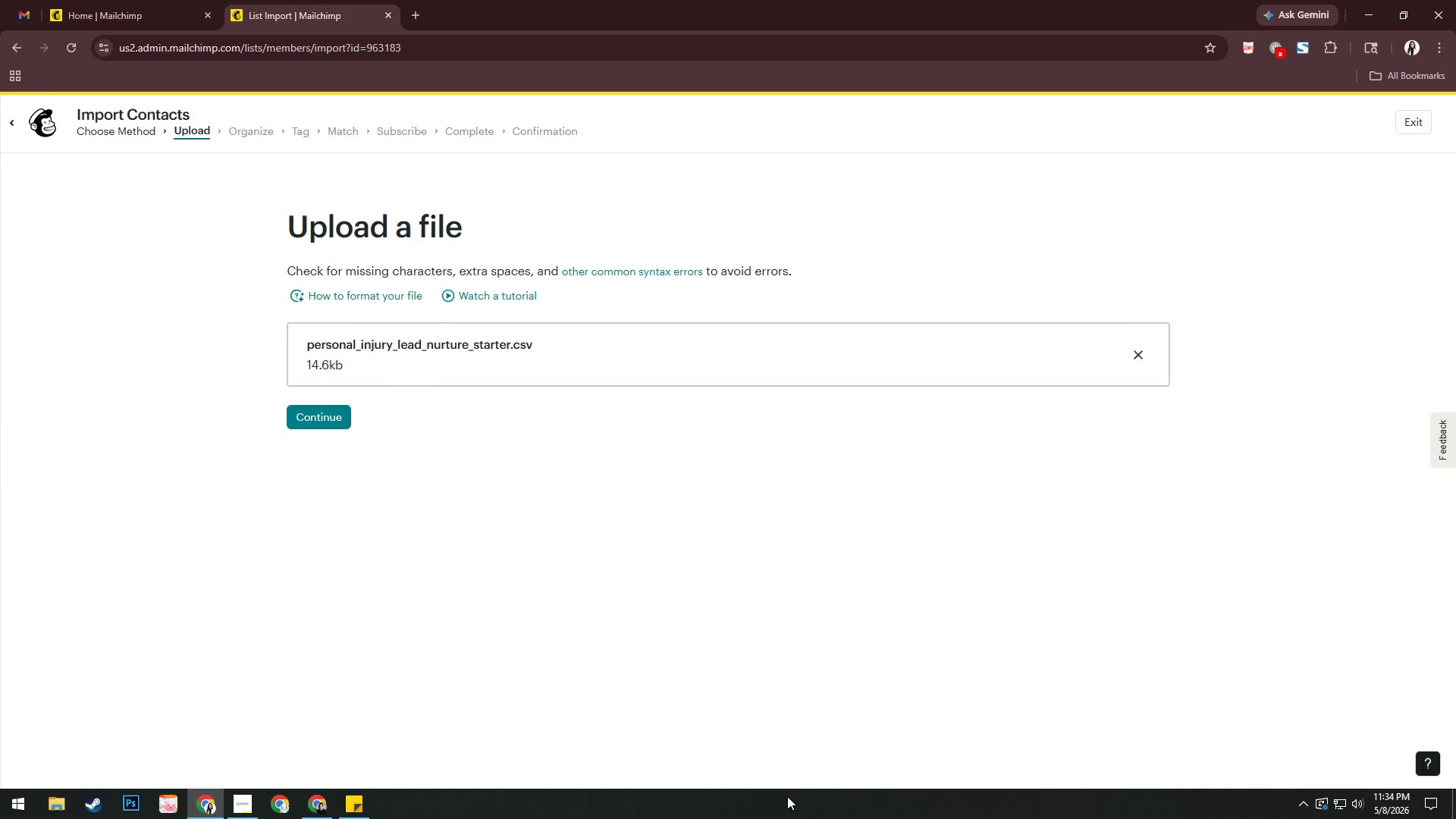 
wait(6.34)
 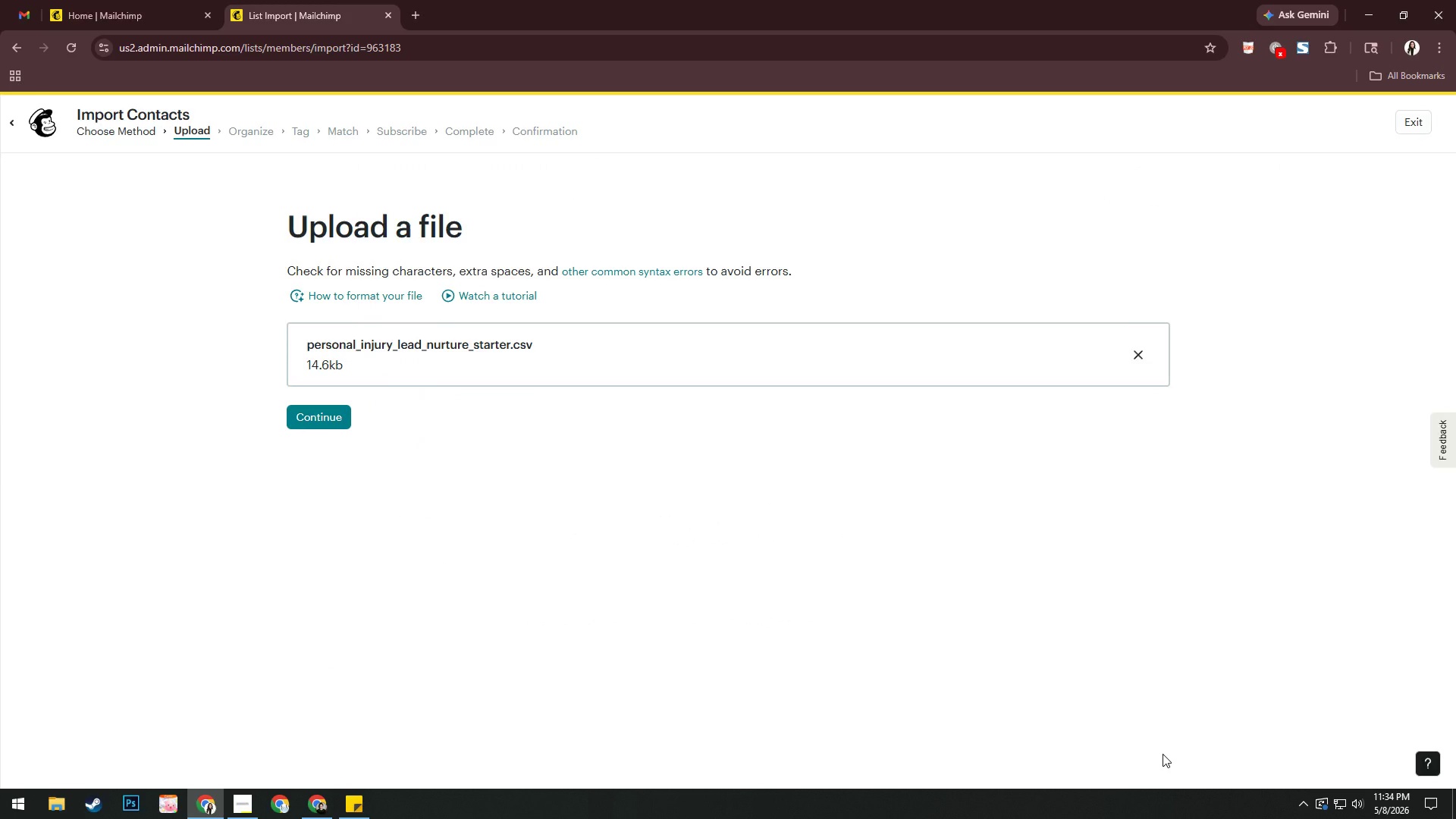 
left_click([331, 428])
 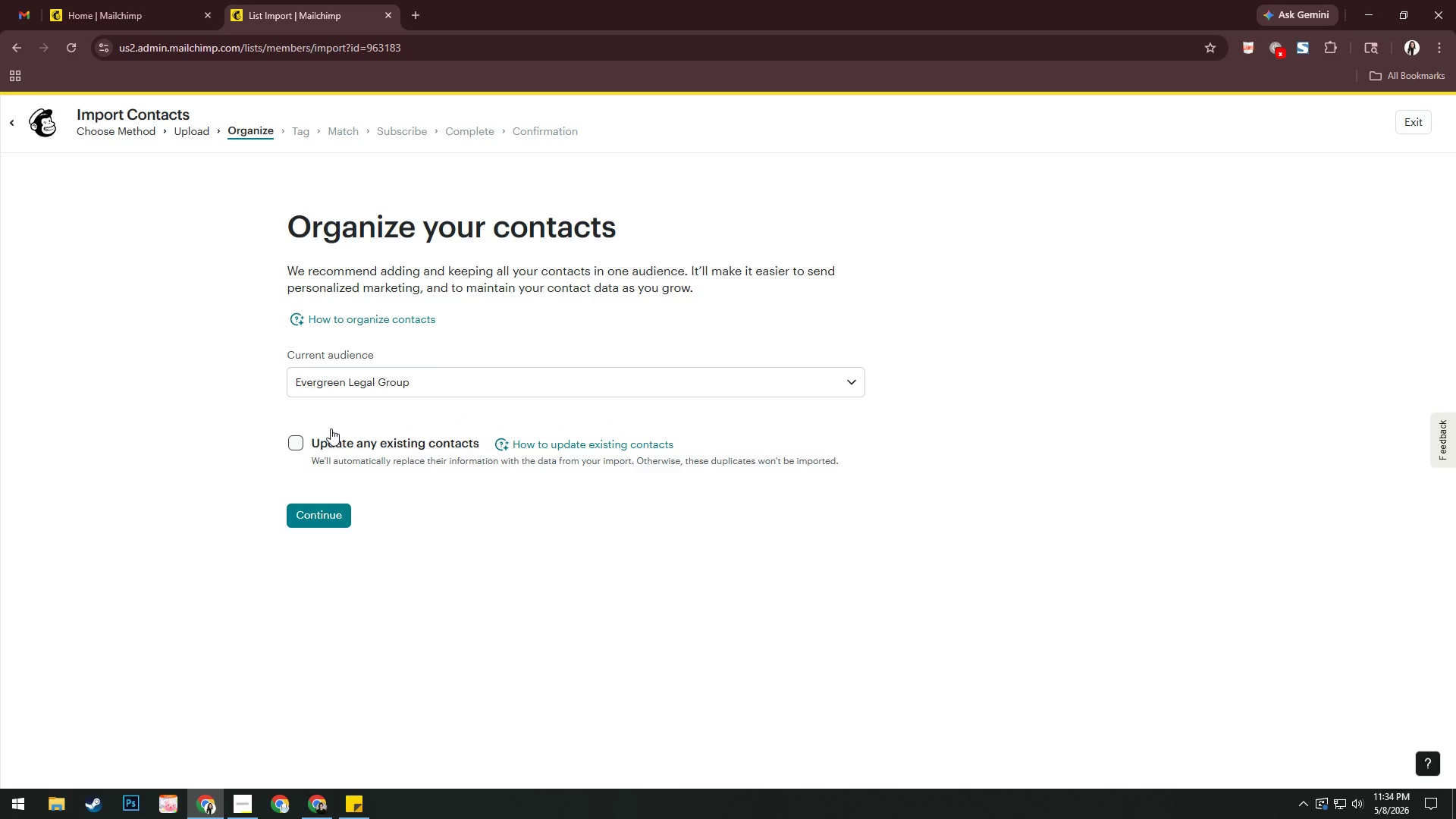 
wait(22.12)
 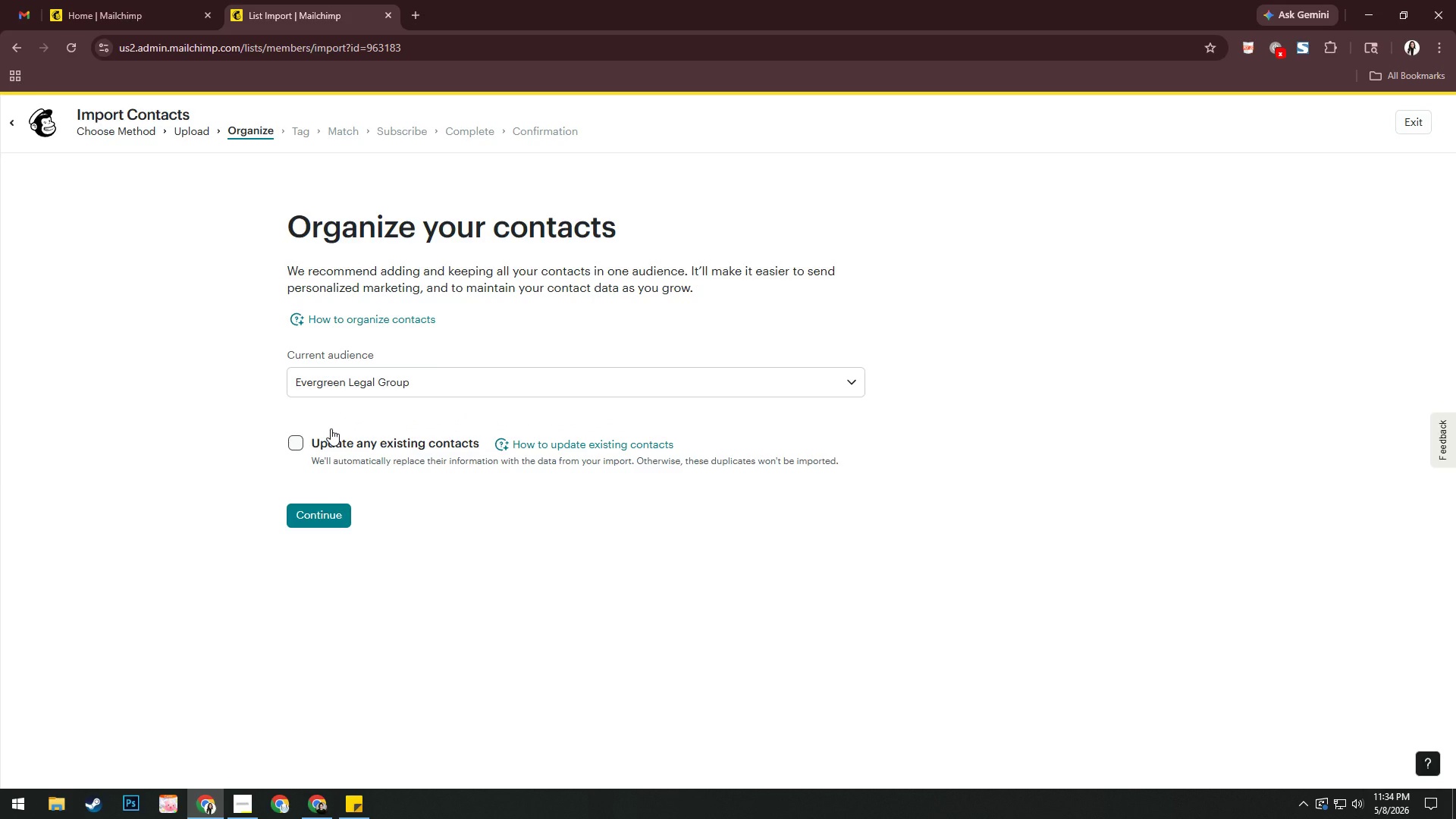 
left_click([338, 519])
 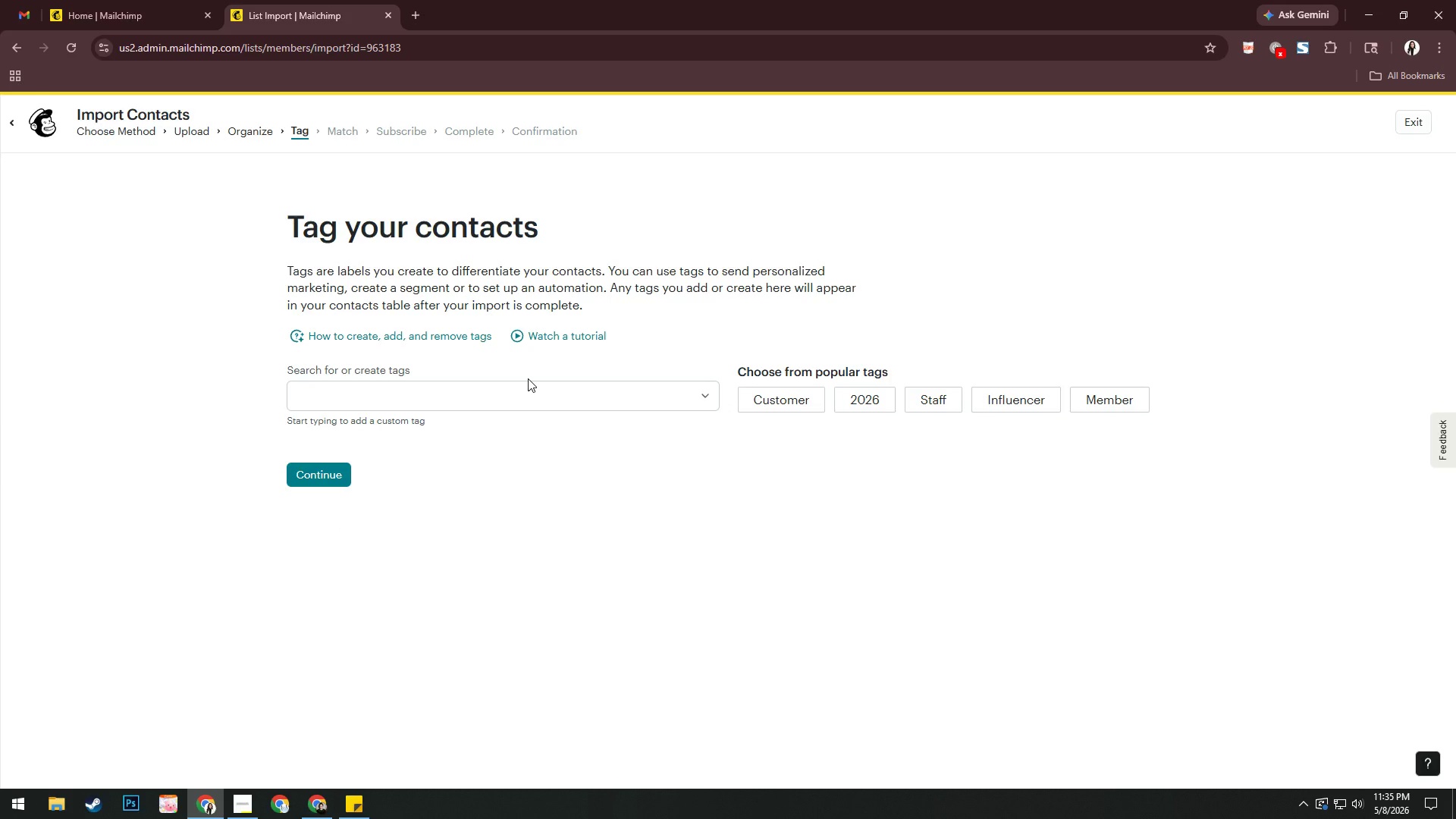 
wait(56.14)
 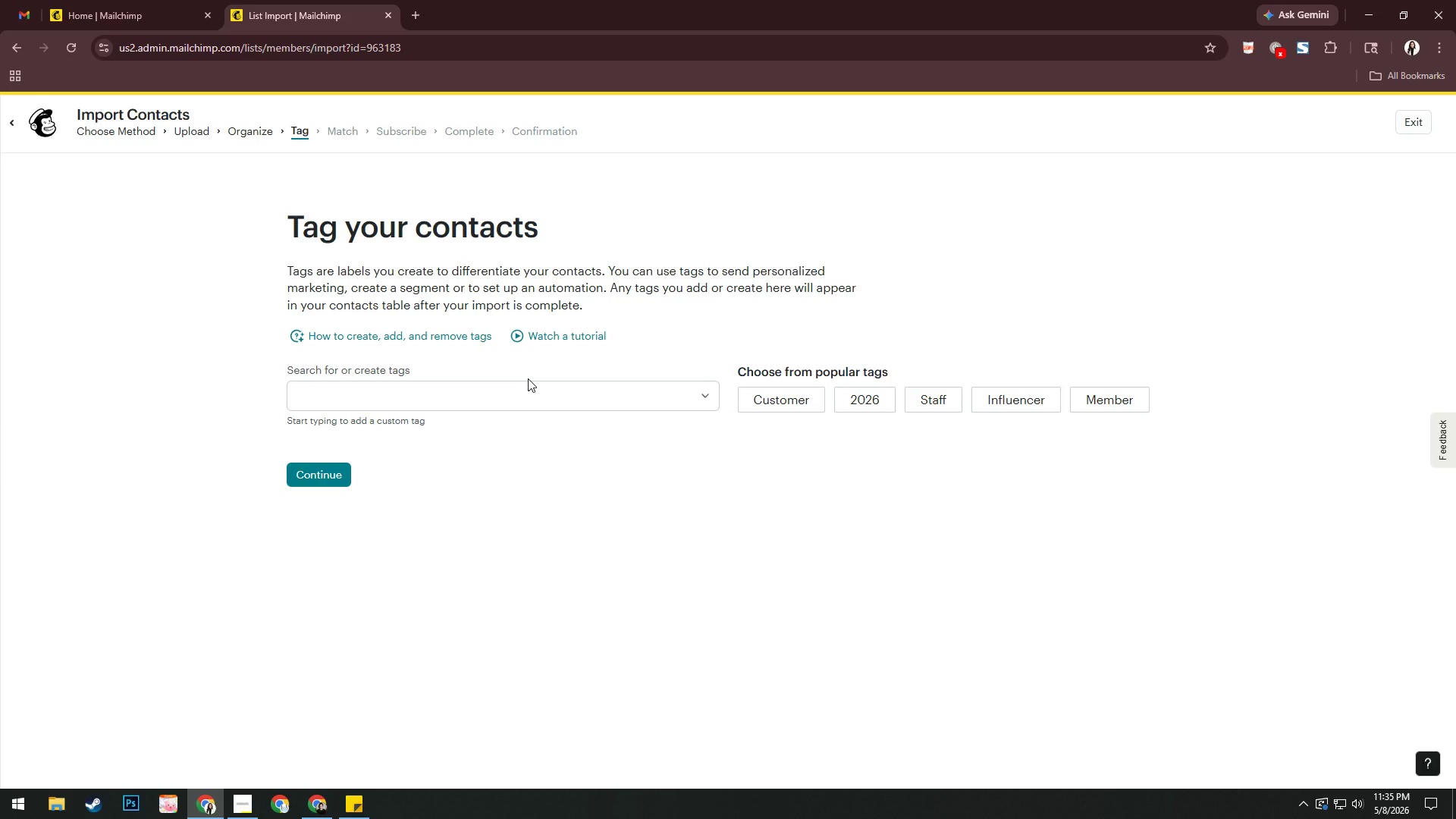 
left_click([566, 395])
 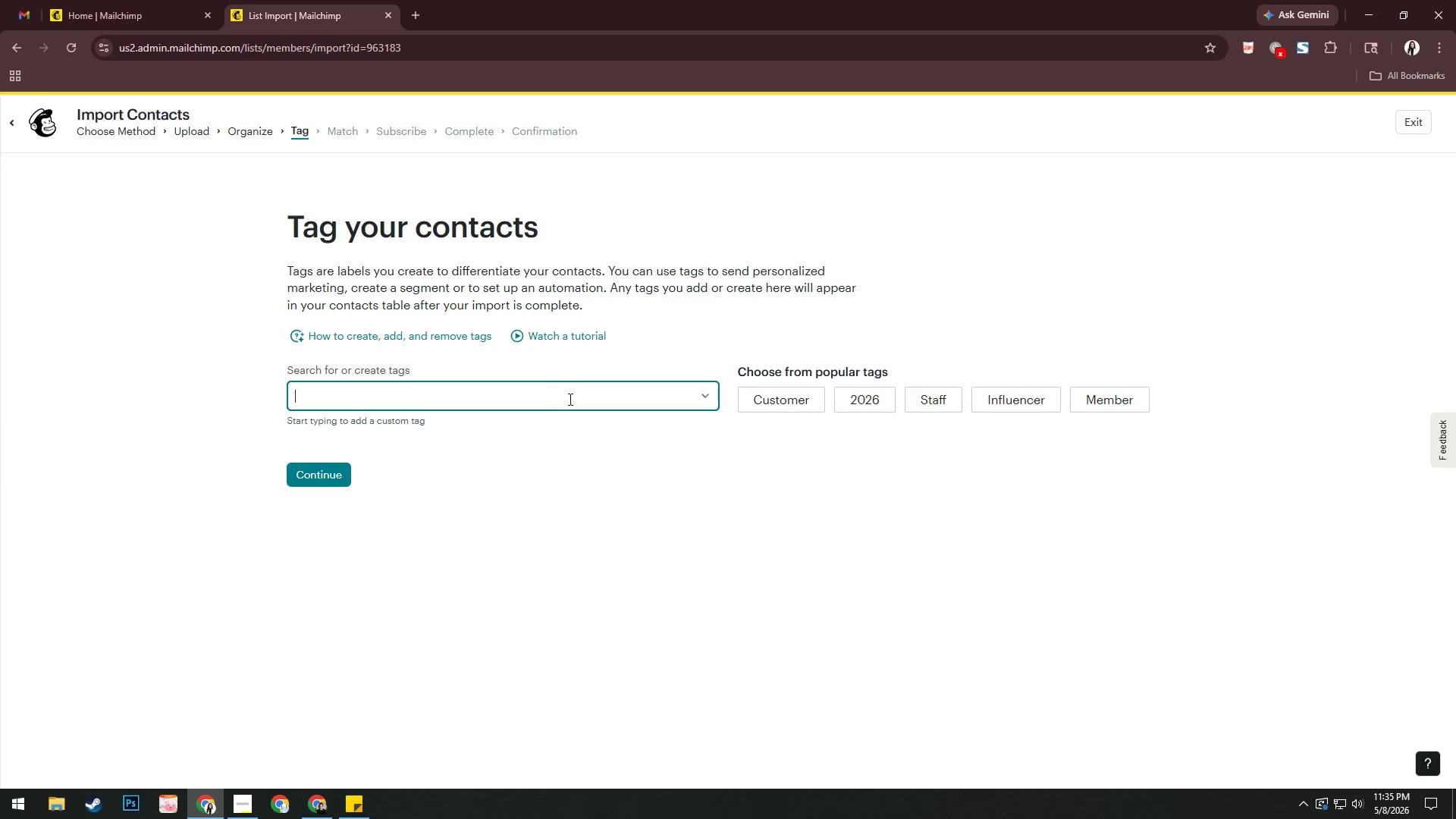 
left_click([640, 477])
 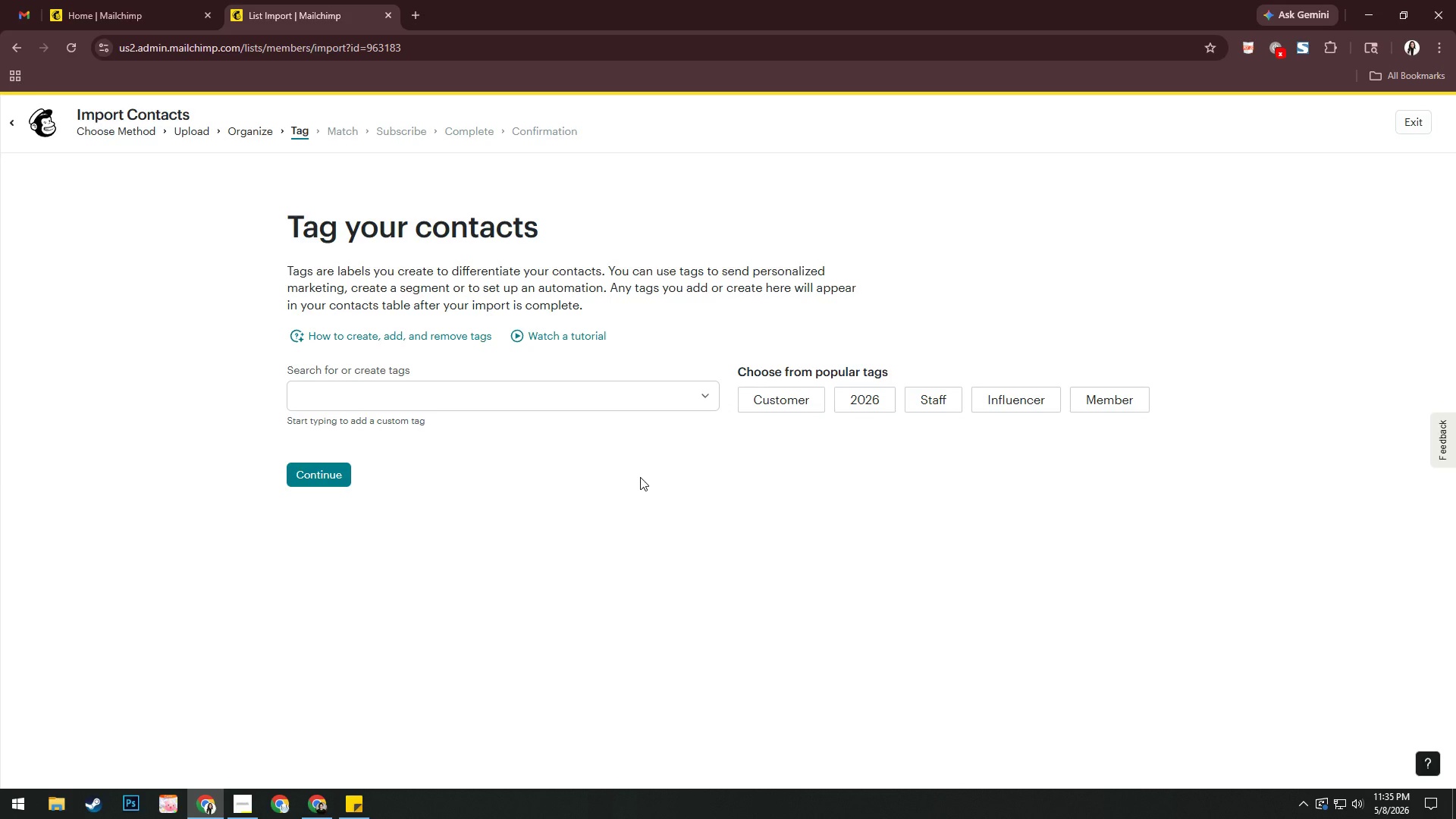 
wait(7.61)
 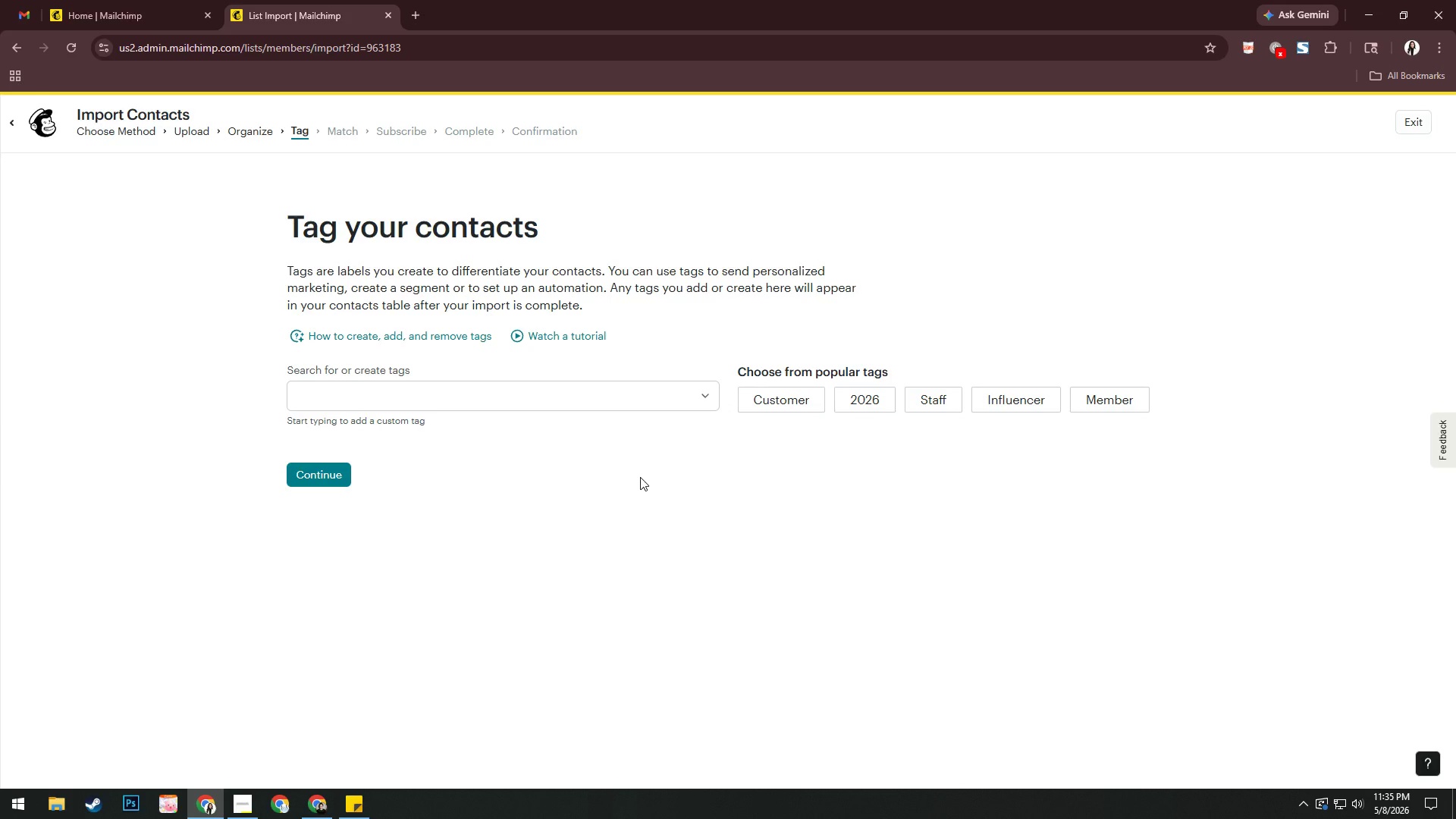 
left_click([573, 400])
 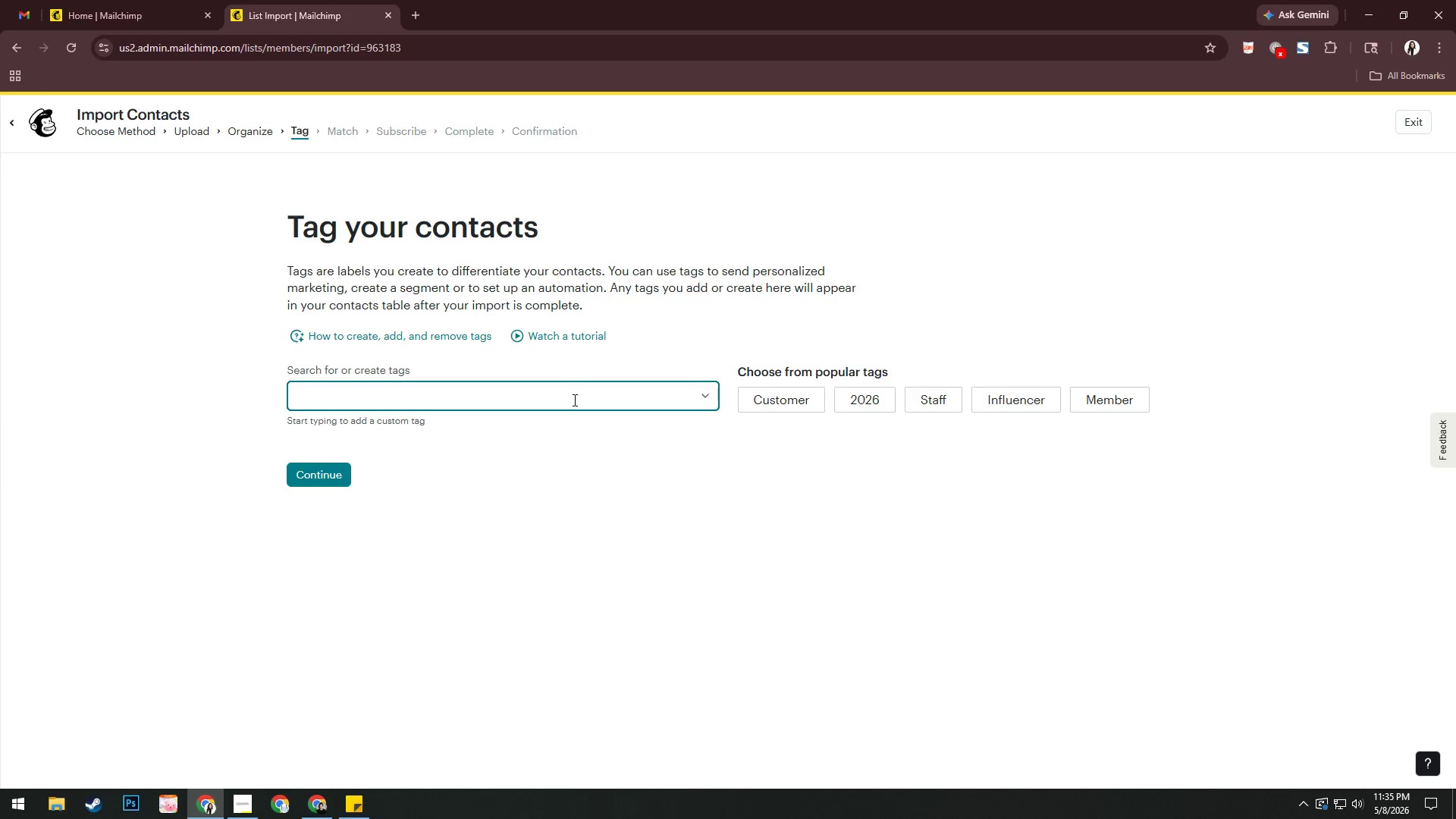 
key(Alt+AltLeft)
 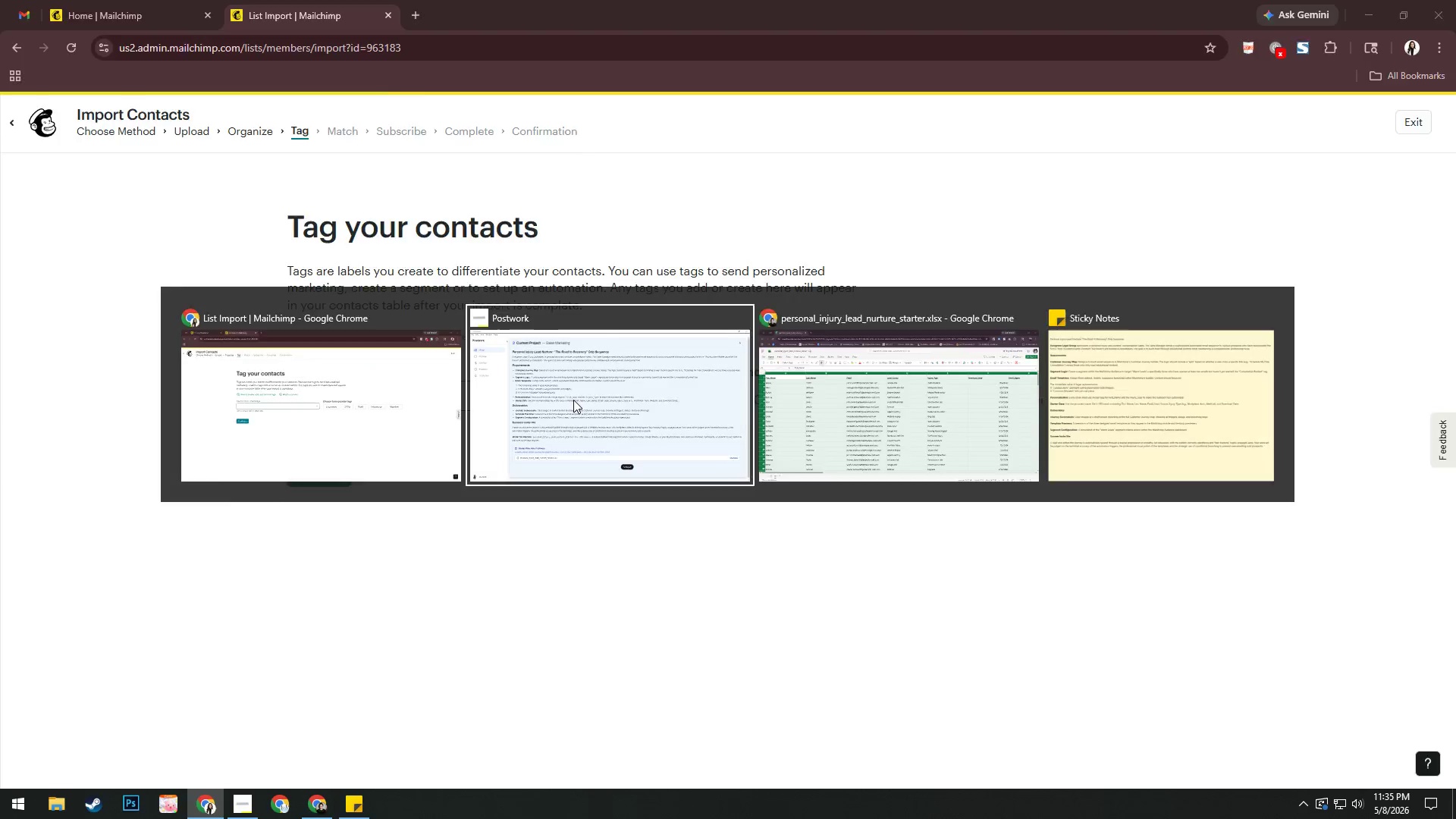 
key(Alt+Tab)